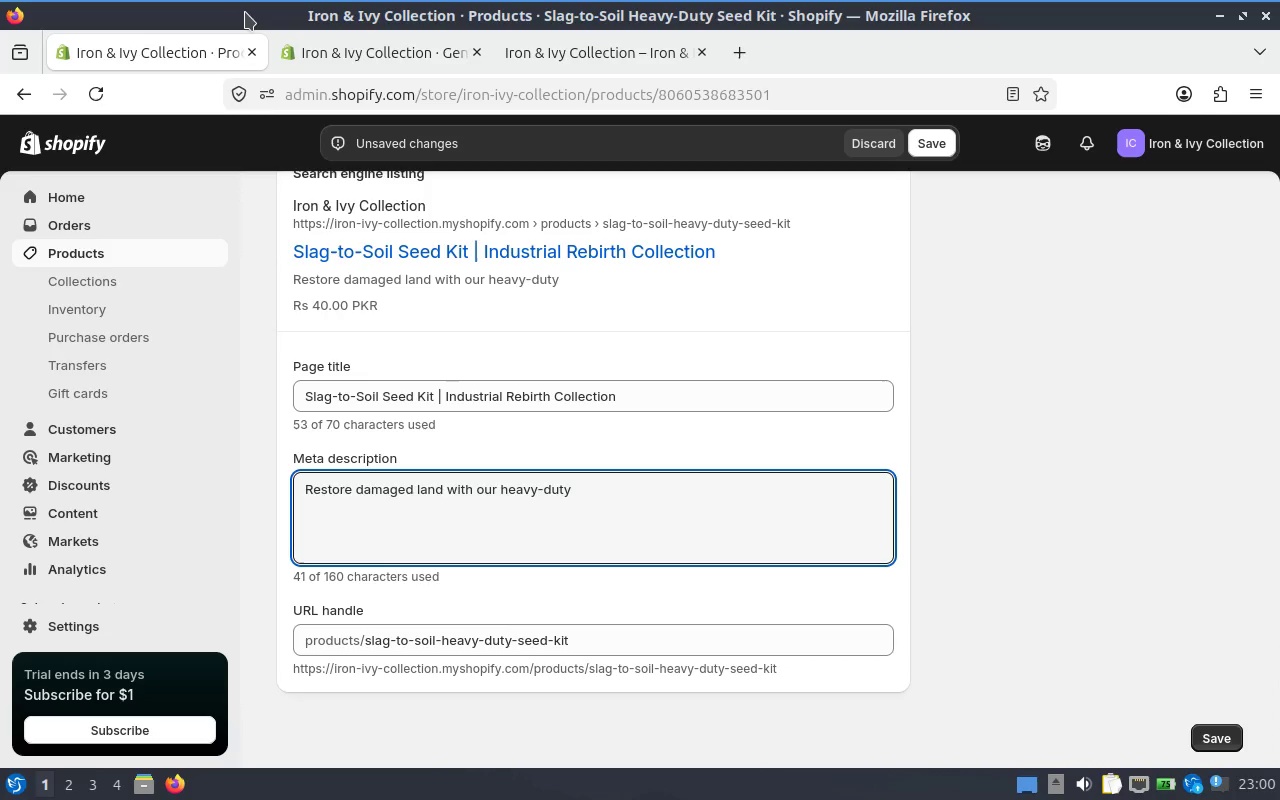 
type(seed kit. Designed for tought )
 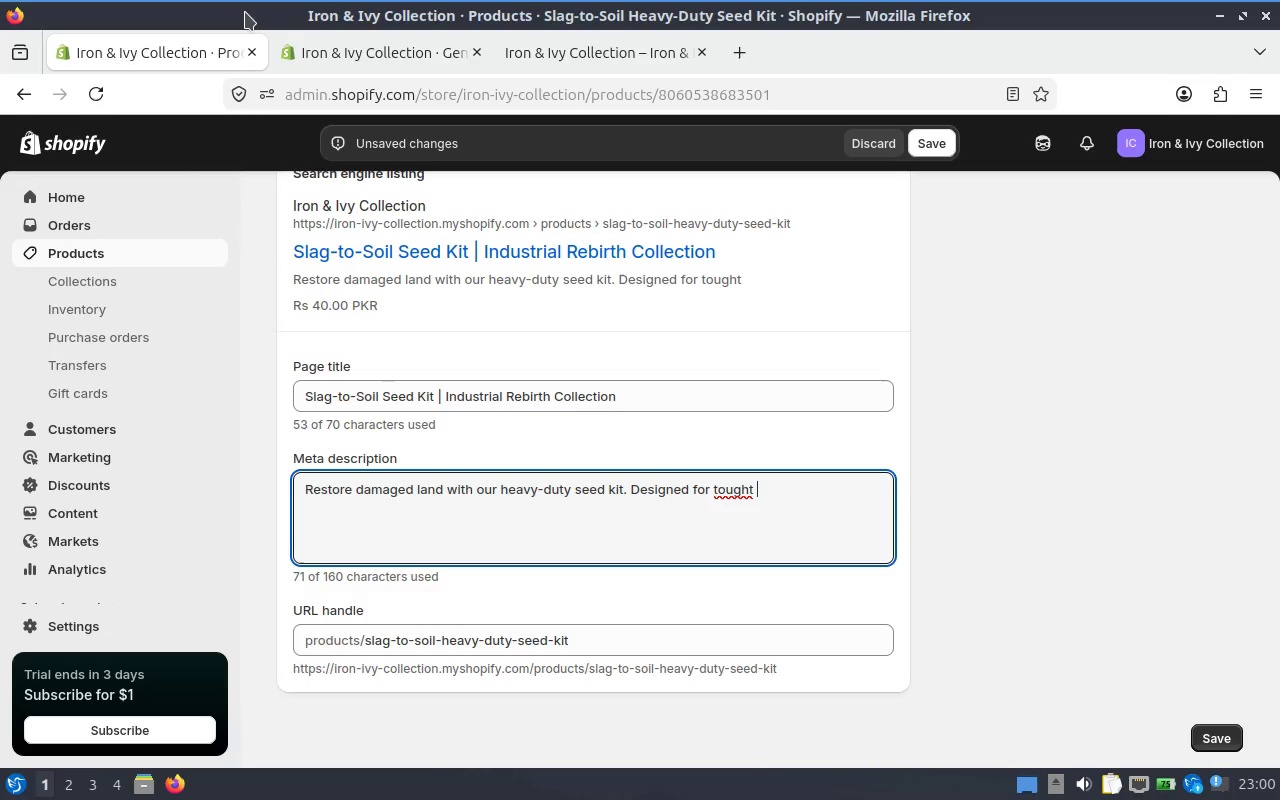 
key(Backspace)
key(Backspace)
type( environments )
key(Backspace)
type(, every purchase )
 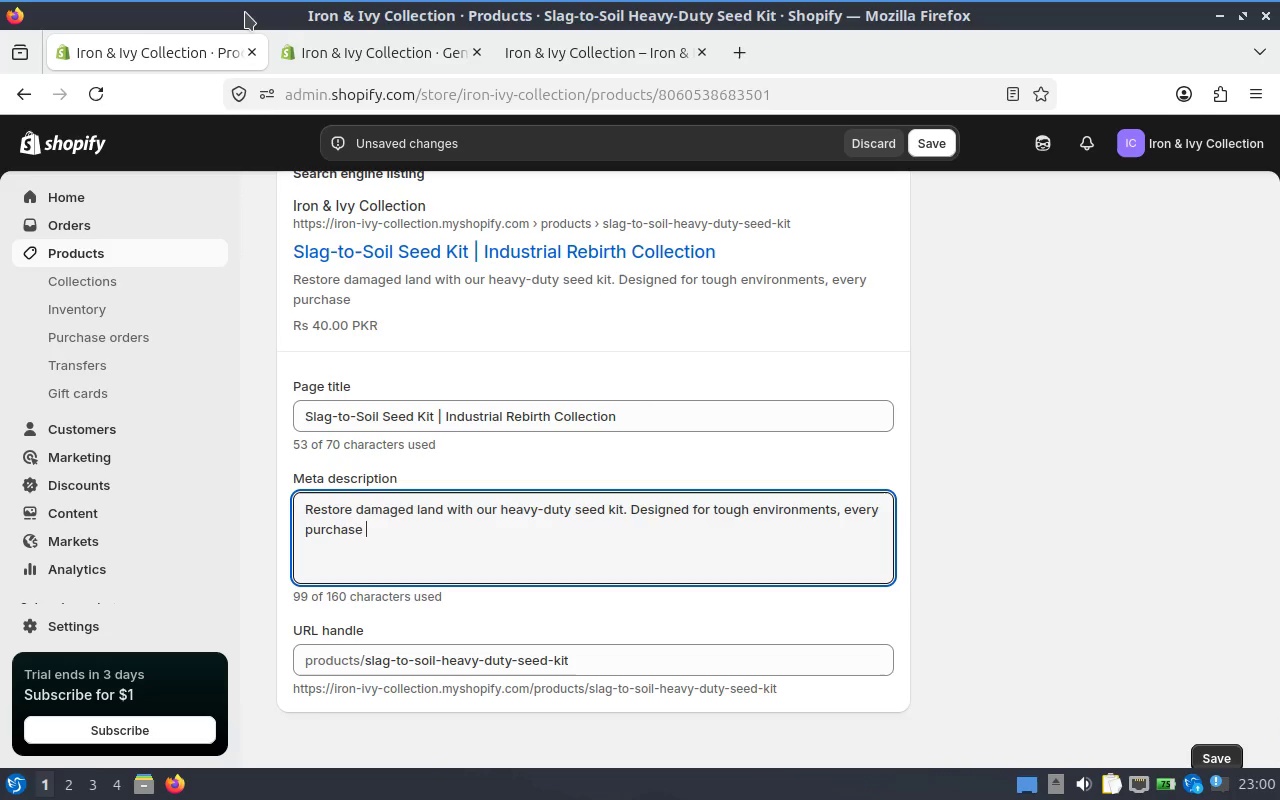 
type(si)
key(Backspace)
type(upports )
 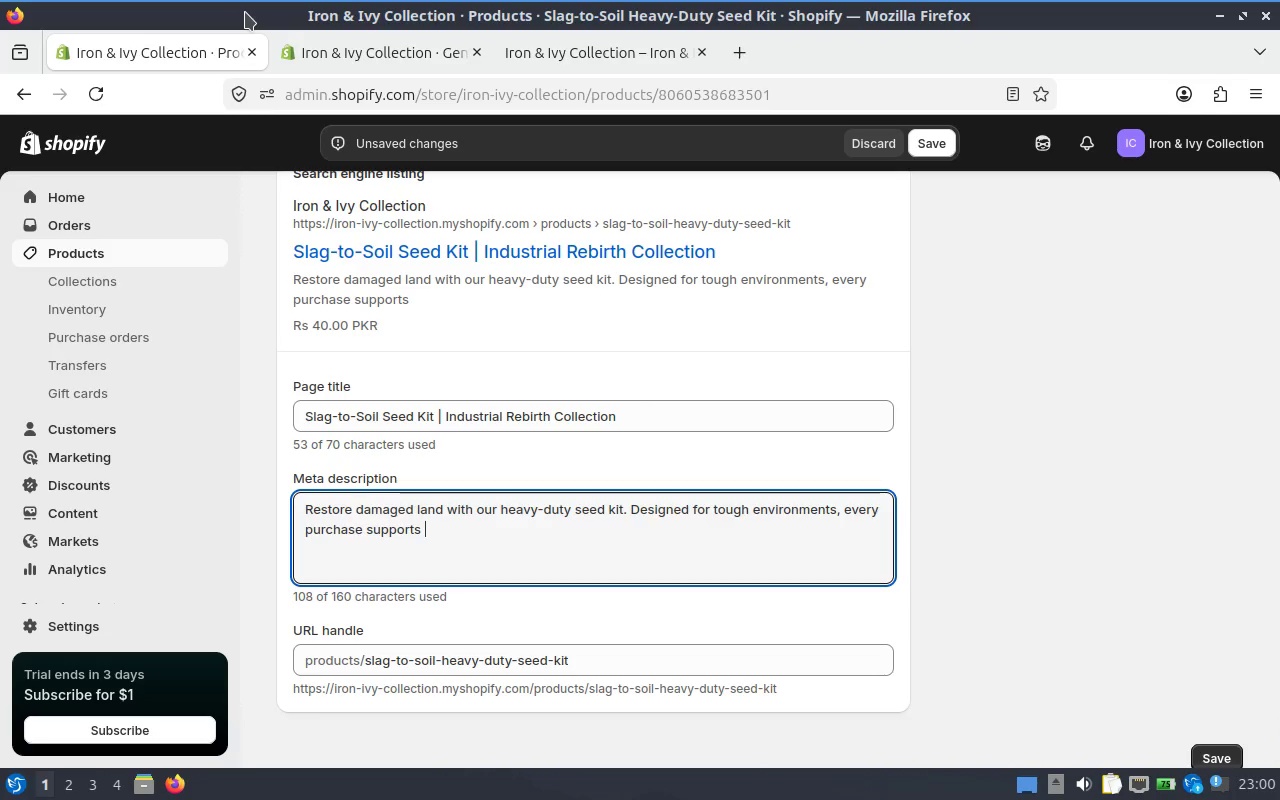 
type(real-words)
key(Backspace)
type(ecol)
key(Backspace)
key(Backspace)
key(Backspace)
key(Backspace)
type( ecological )
 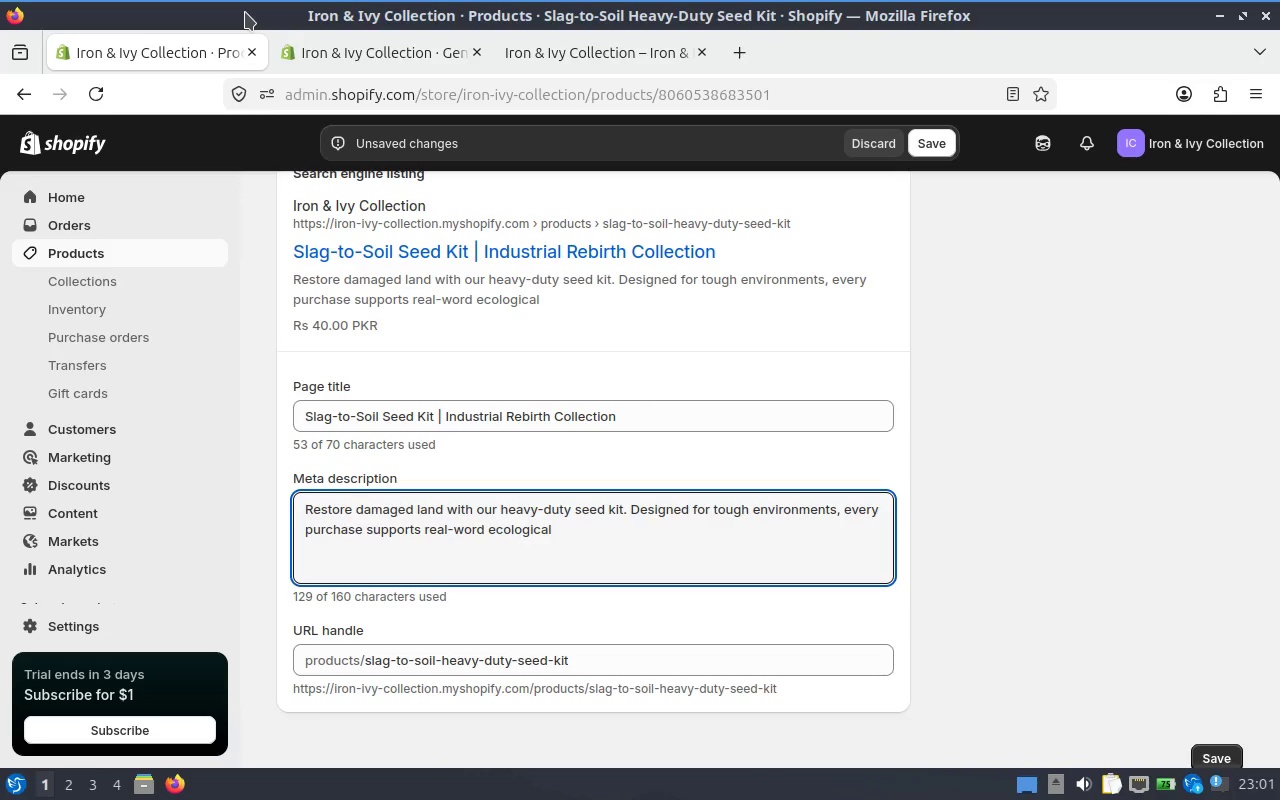 
type(restpr)
key(Backspace)
key(Backspace)
type(oration)
key(Backspace)
type(n.)
 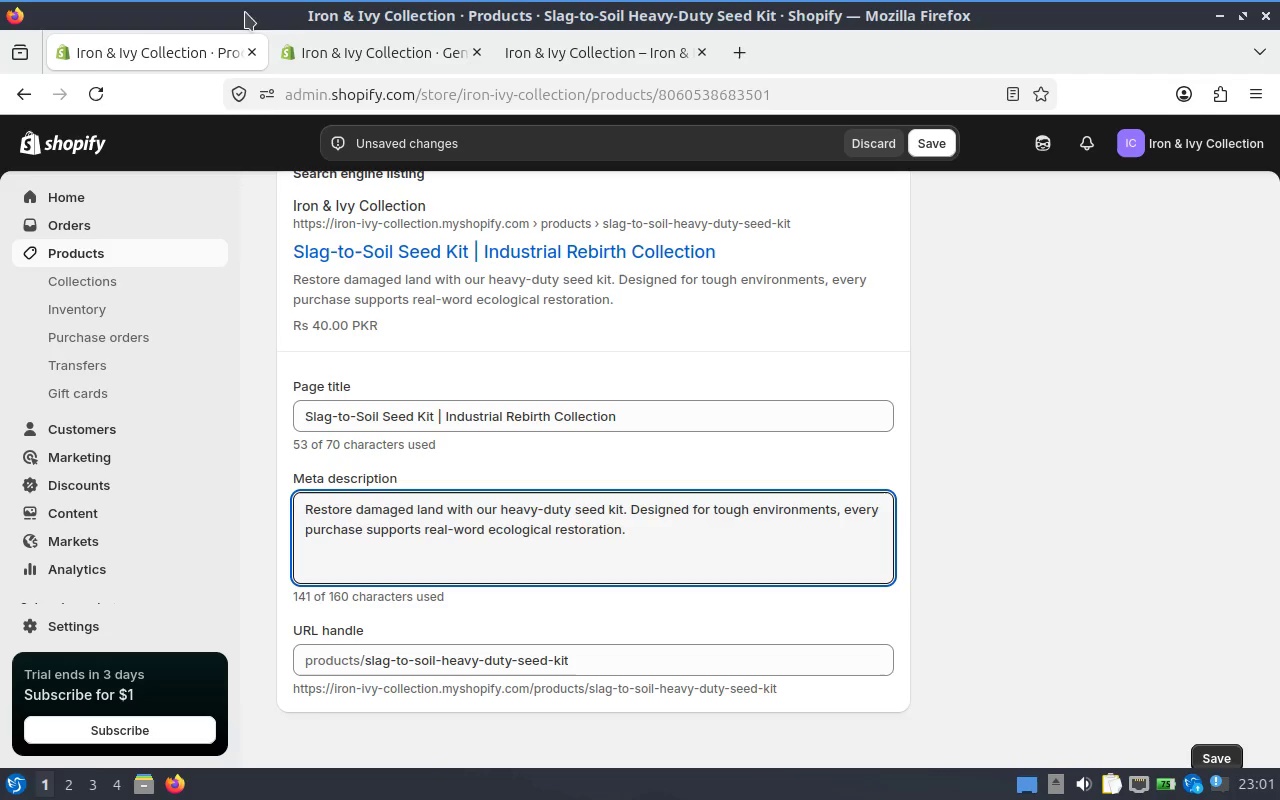 
scroll: coordinate [615, 545], scroll_direction: down, amount: 1.0
 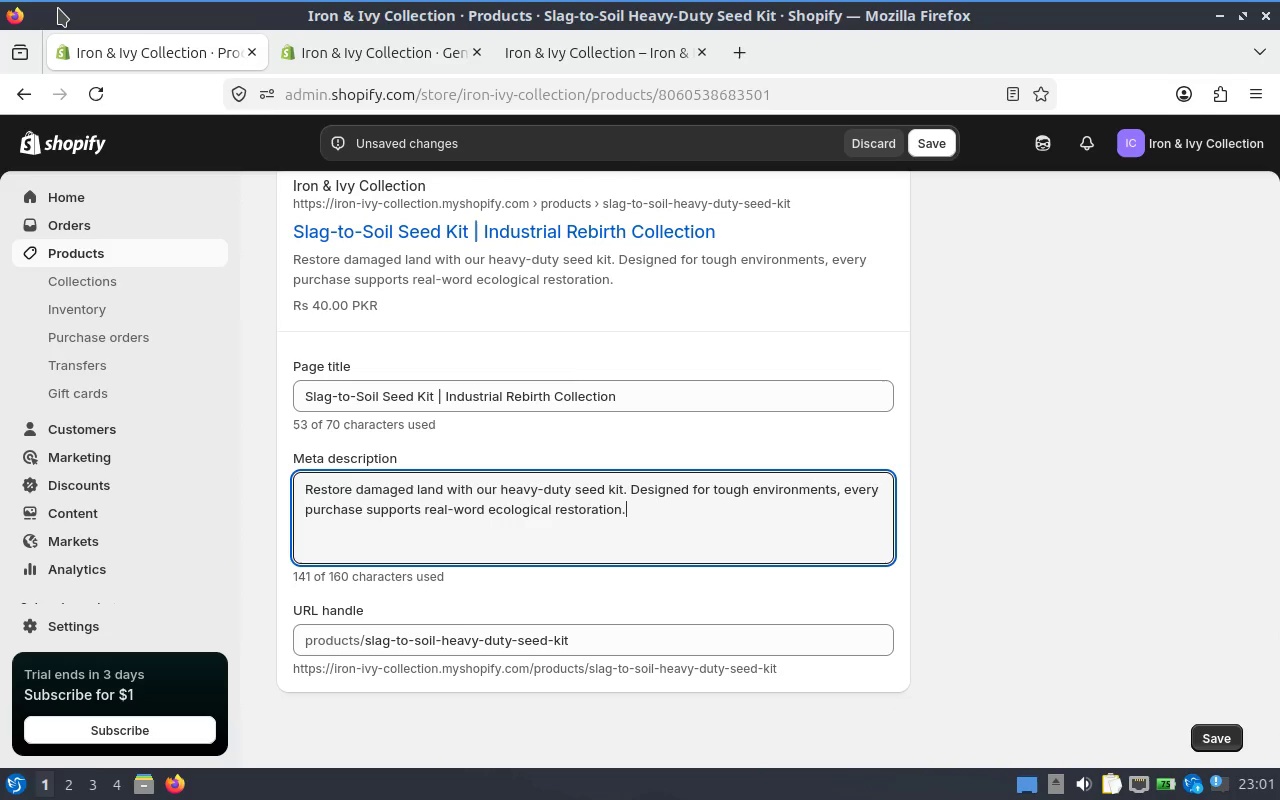 
scroll: coordinate [834, 454], scroll_direction: up, amount: 8.0
 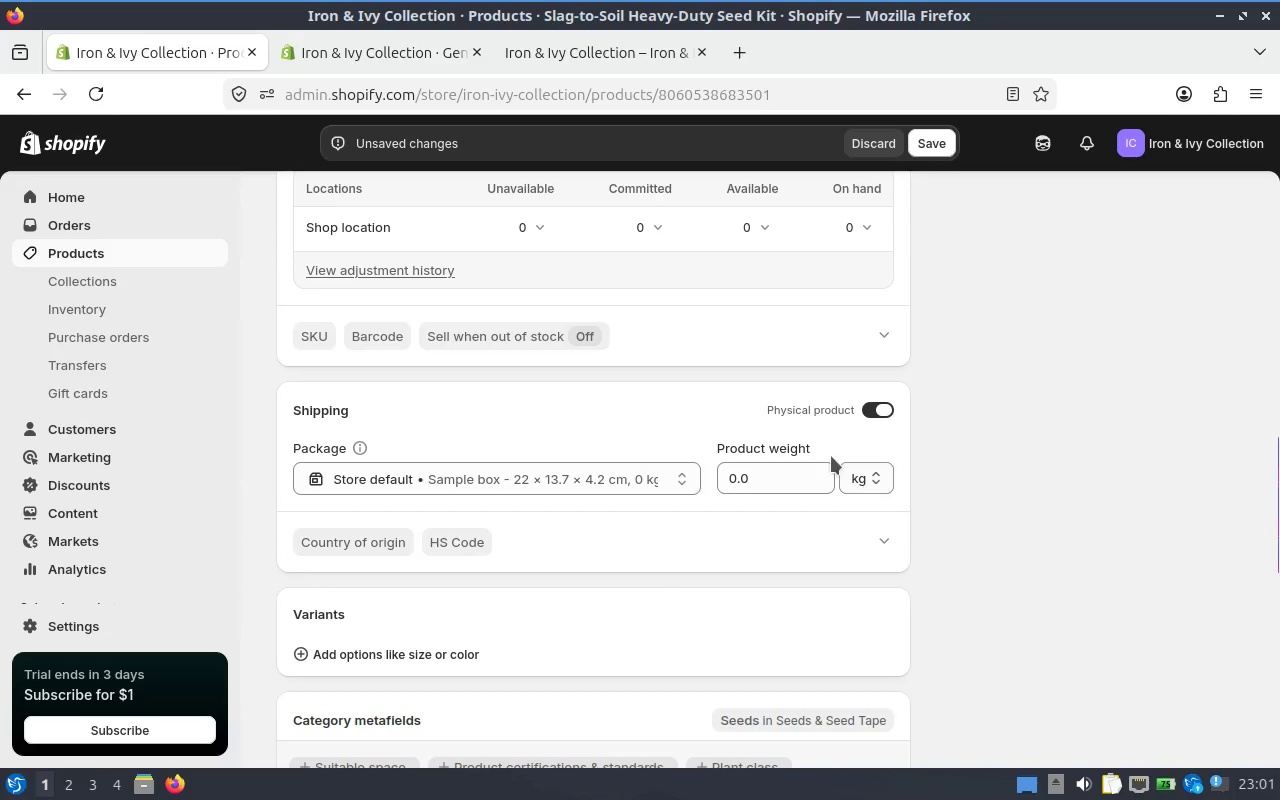 
scroll: coordinate [788, 432], scroll_direction: down, amount: 10.0
 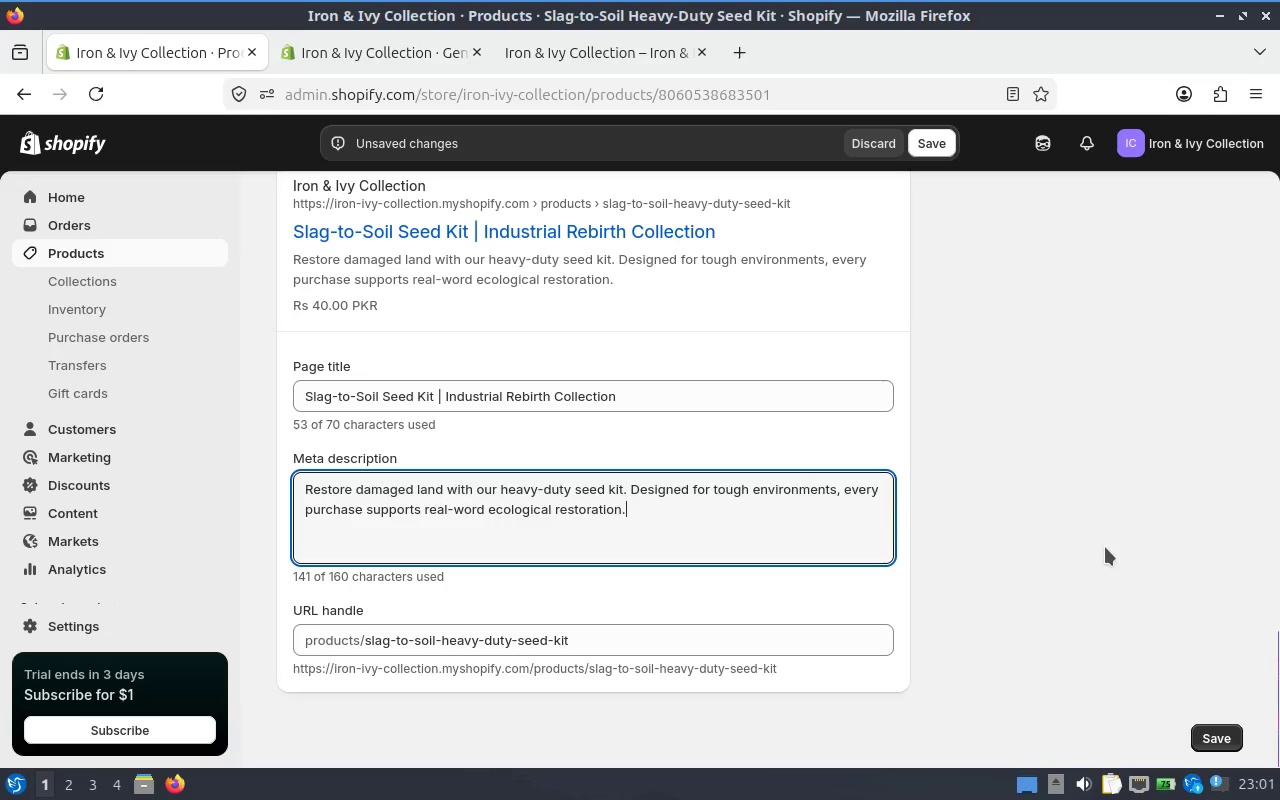 
left_click([931, 142])
 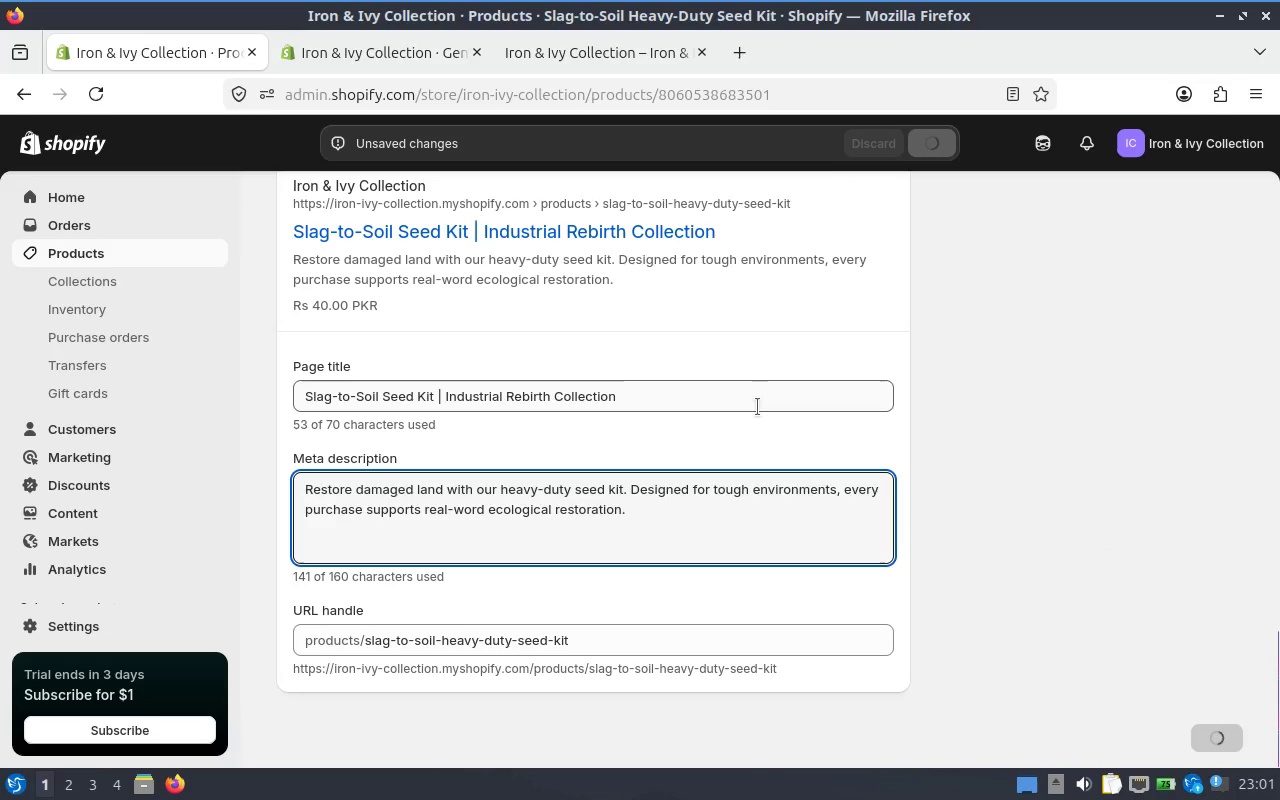 
scroll: coordinate [585, 436], scroll_direction: up, amount: 10.0
 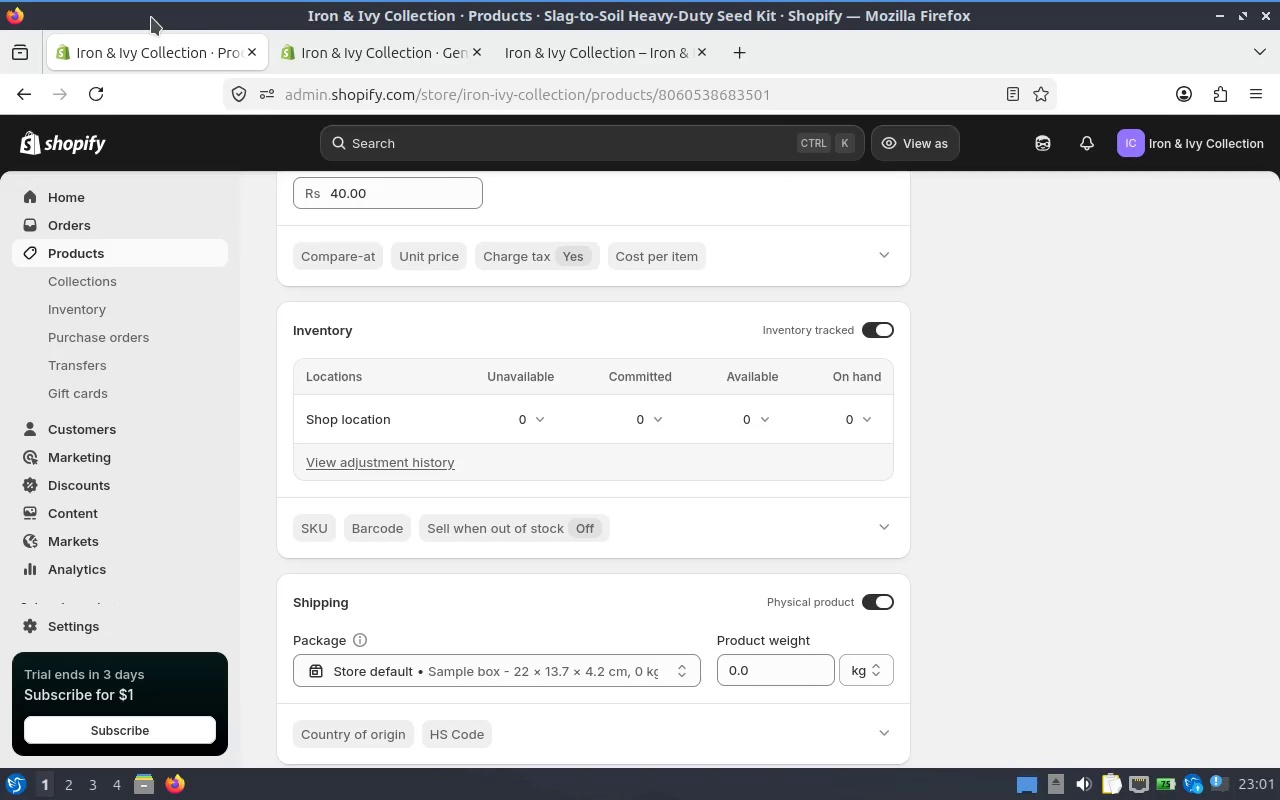 
wait(12.97)
 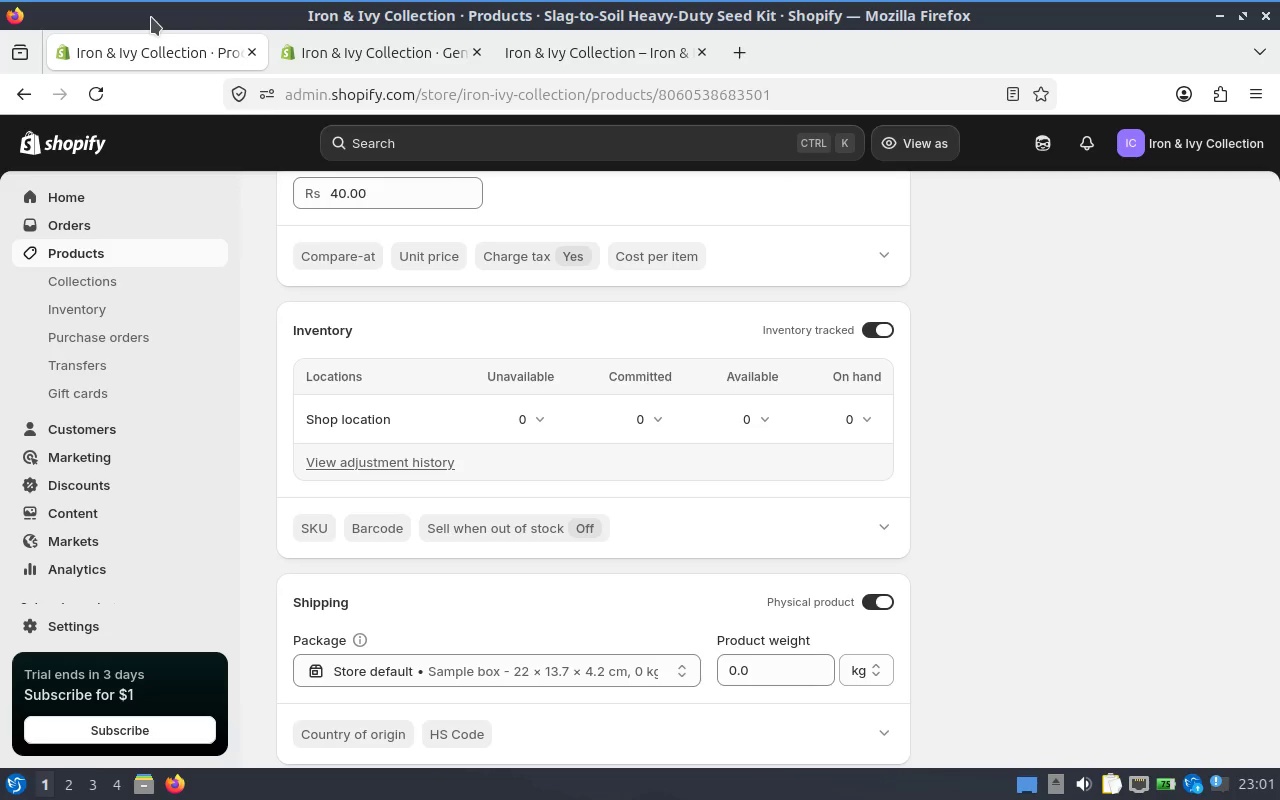 
key(Alt+Tab)